 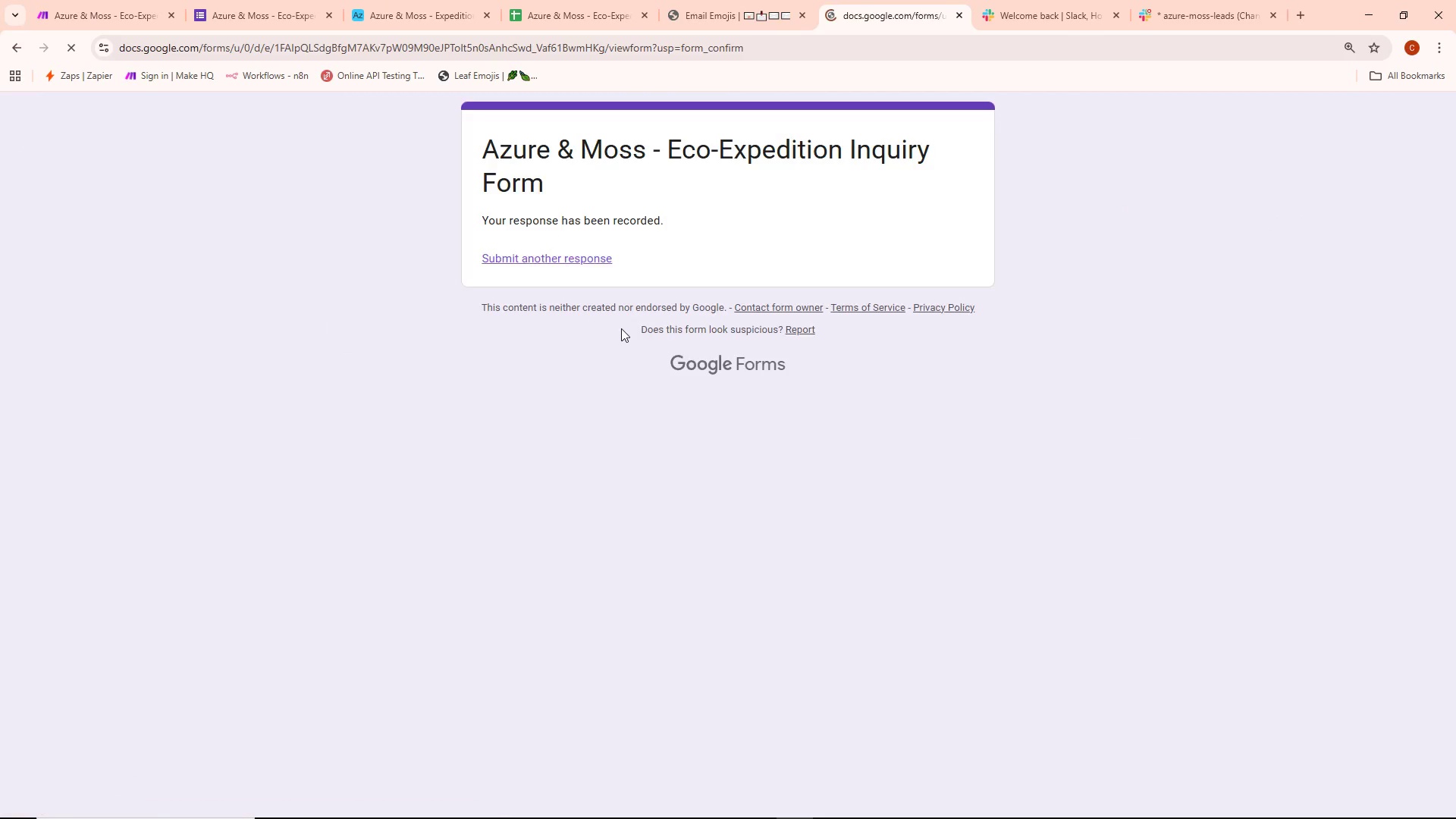 
double_click([500, 391])
 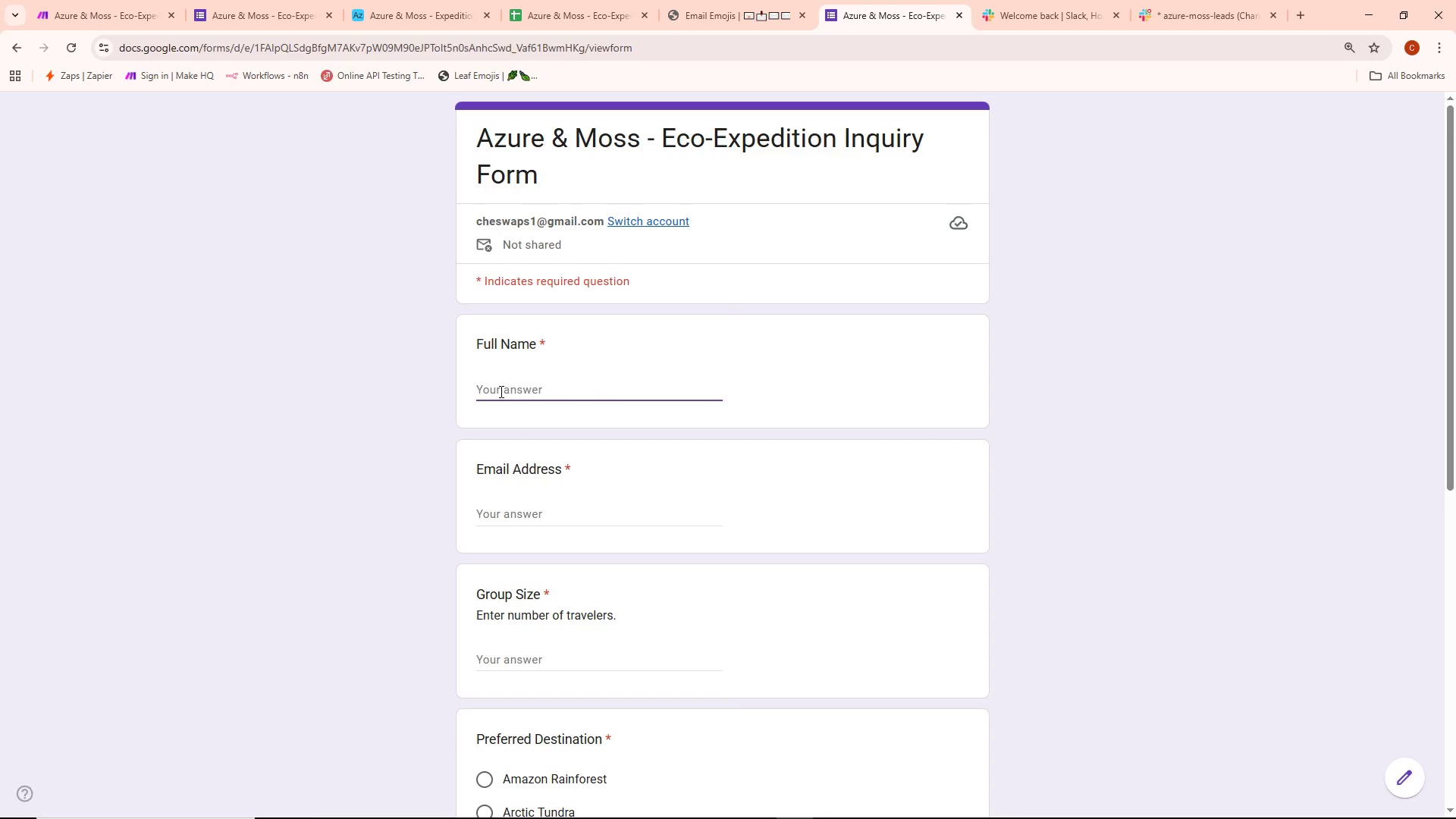 
type(Ben Calloway)
 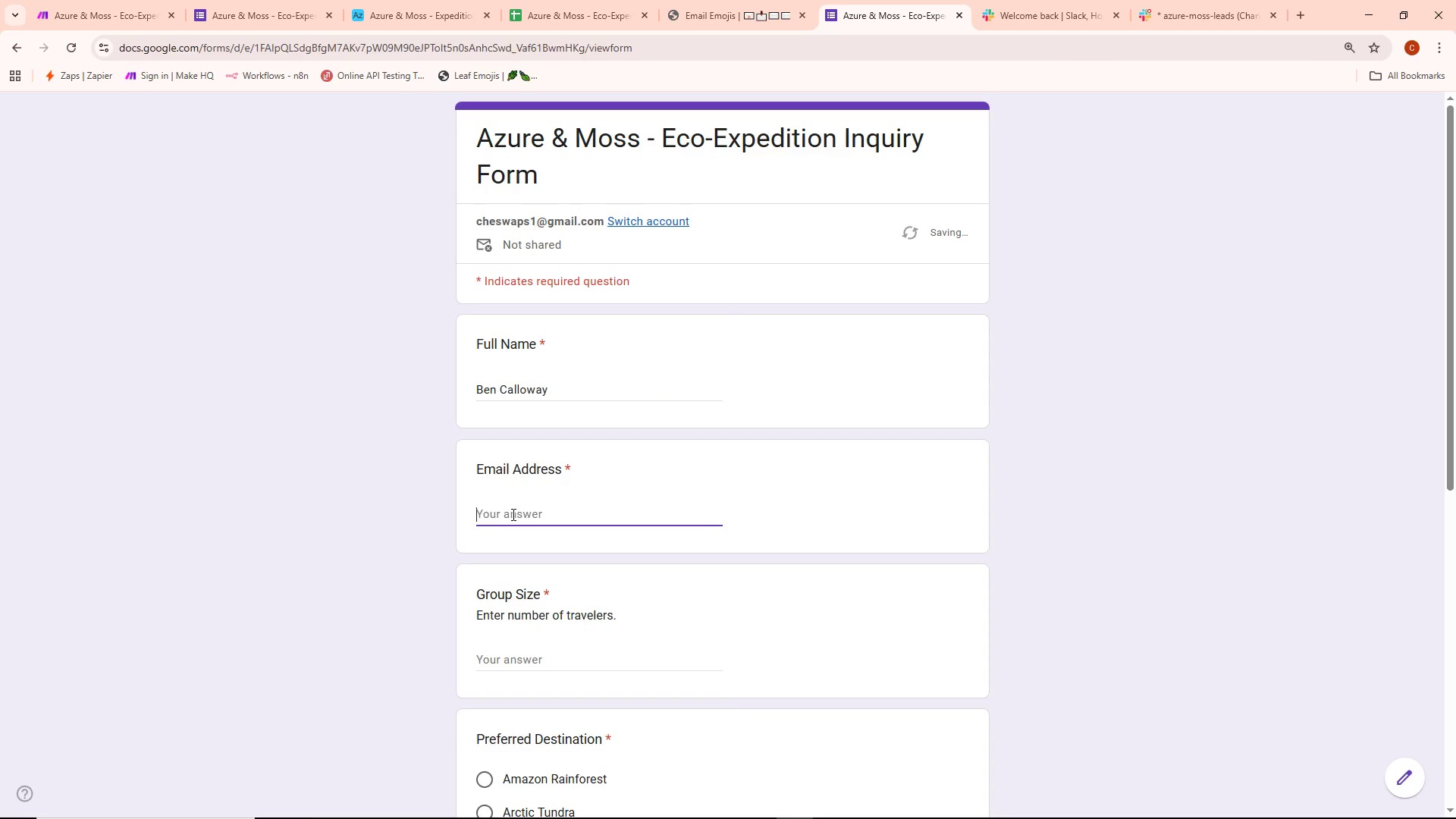 
type(ben@email.com)
 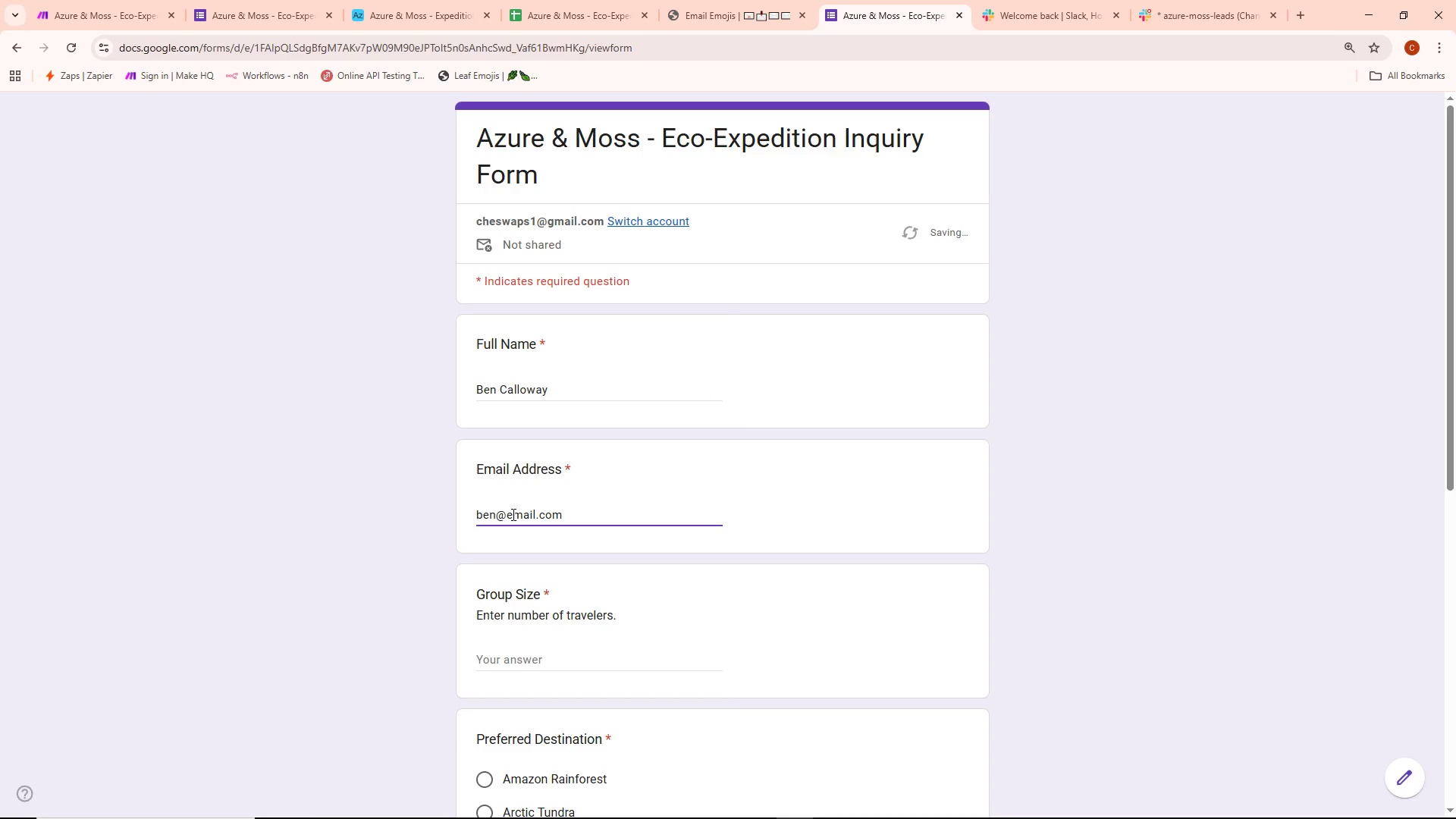 
scroll: coordinate [515, 510], scroll_direction: down, amount: 1.0
 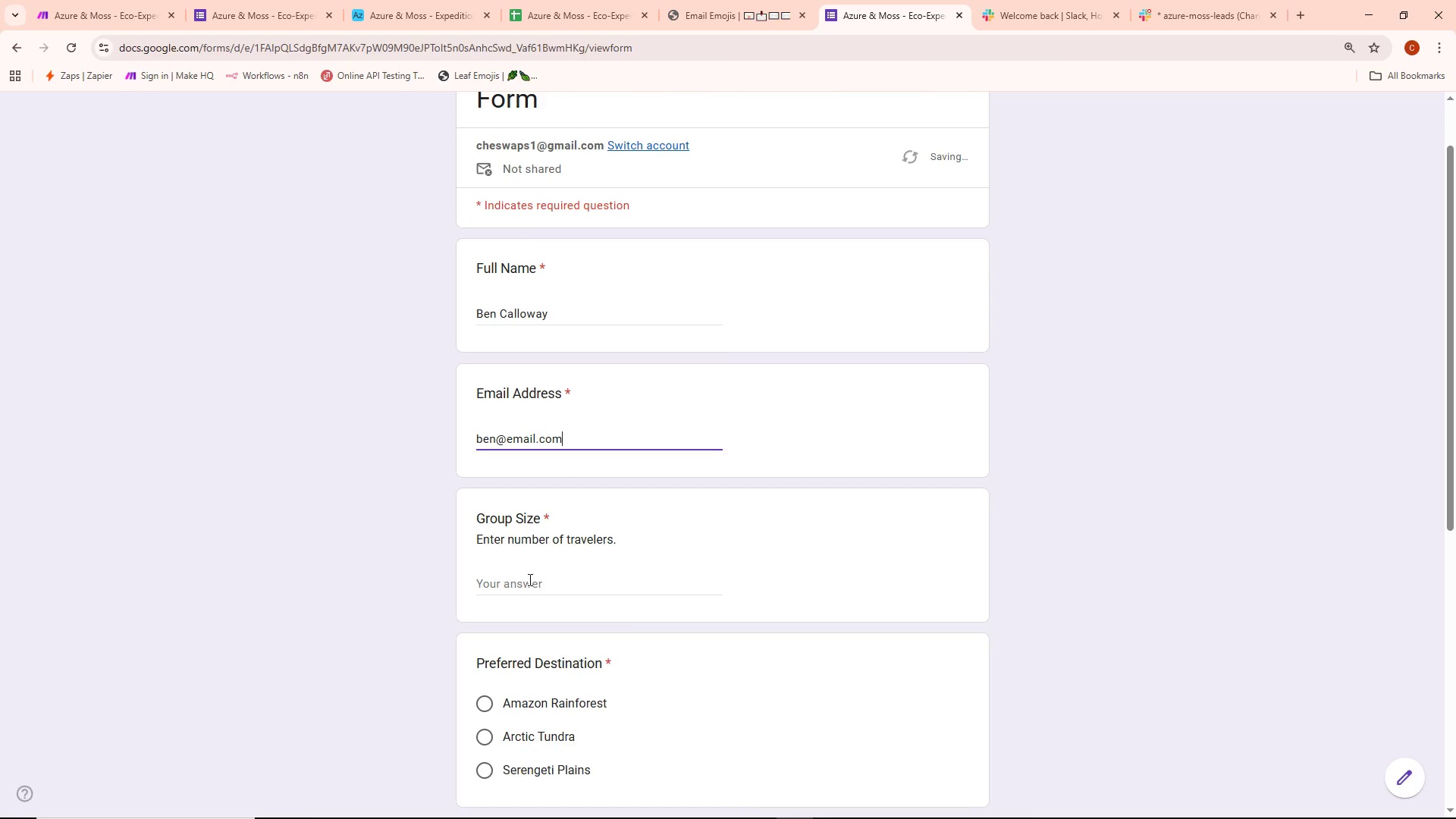 
left_click([524, 588])
 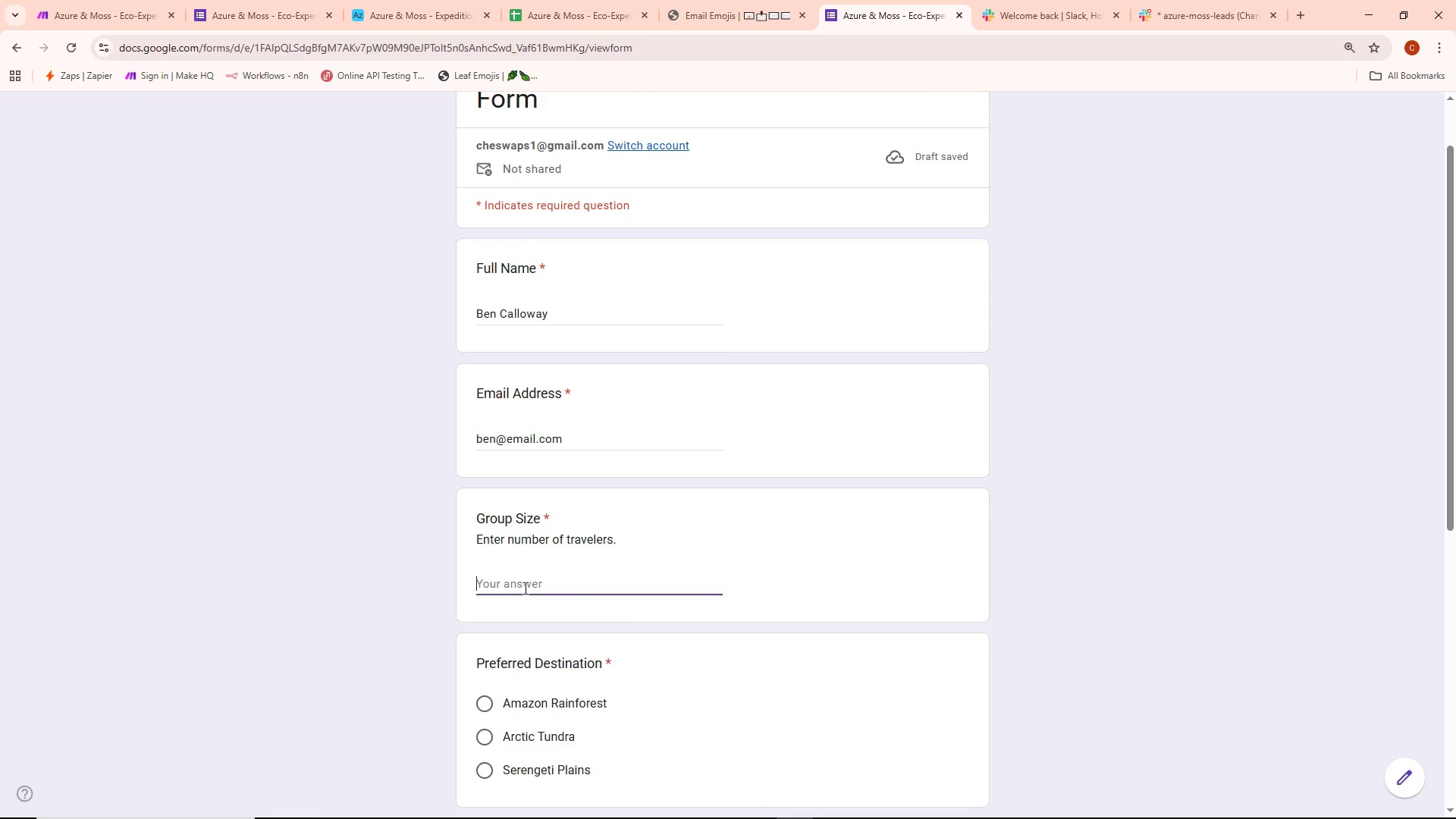 
key(3)
 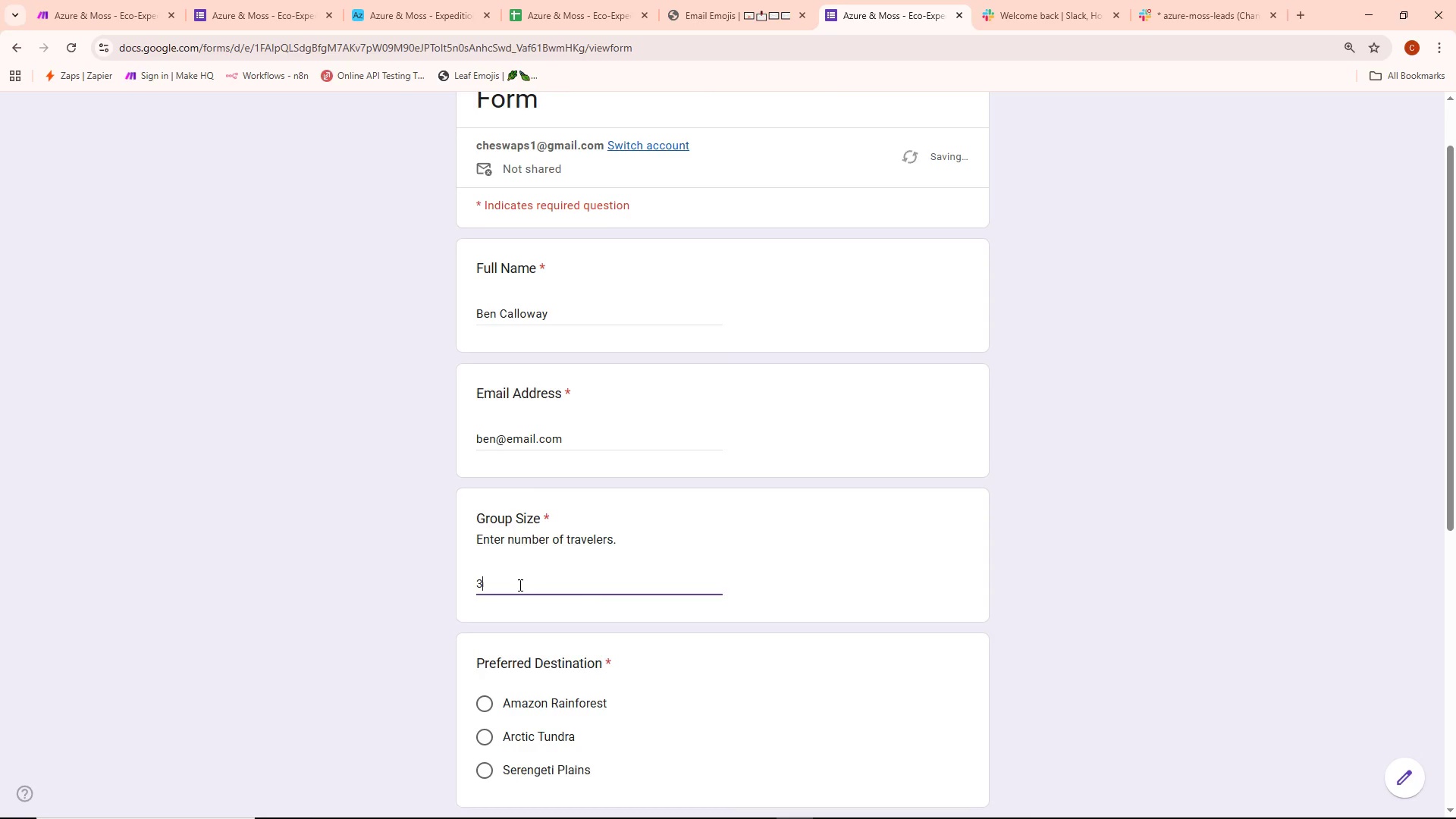 
scroll: coordinate [551, 559], scroll_direction: down, amount: 3.0
 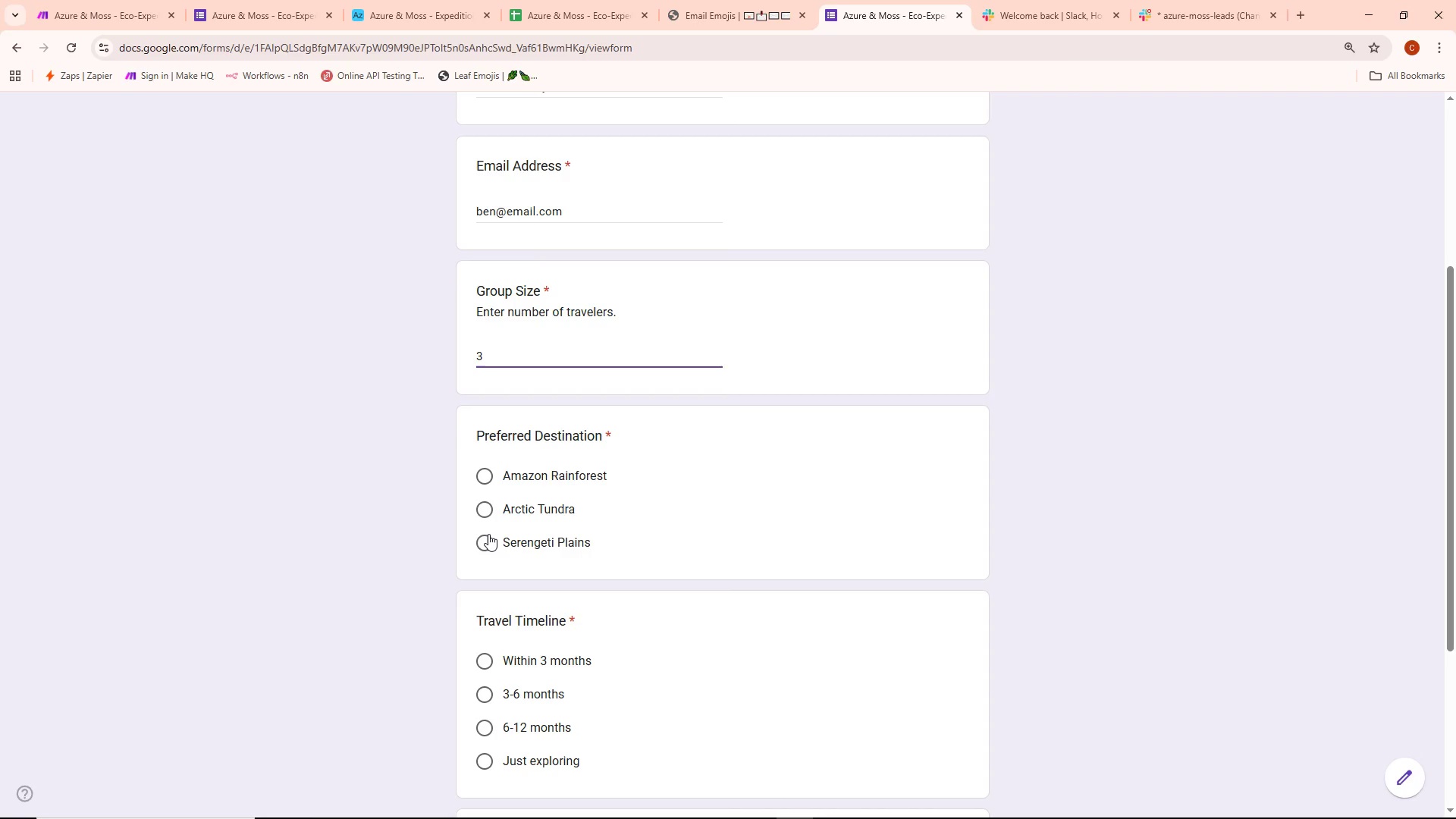 
left_click([491, 472])
 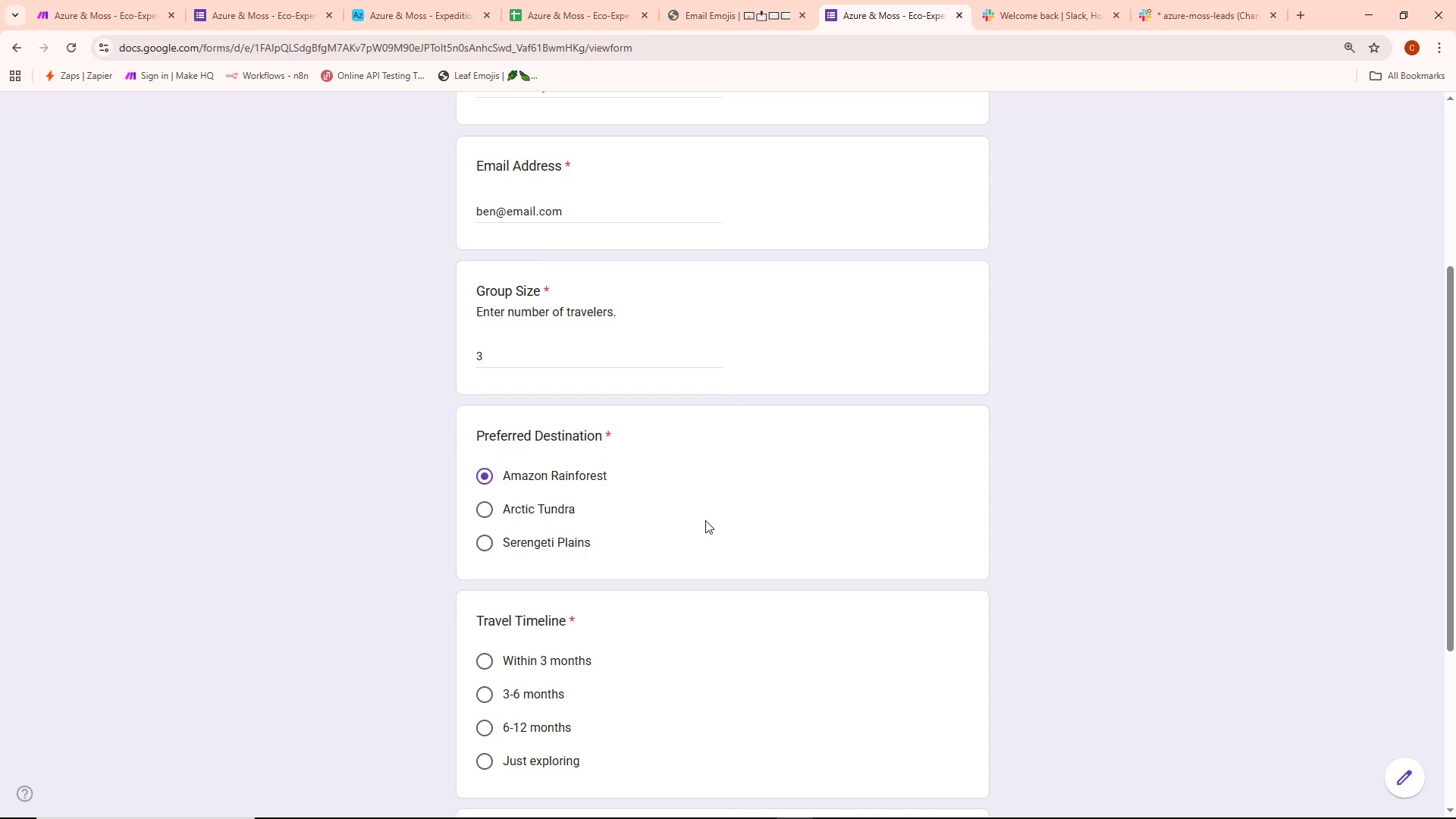 
scroll: coordinate [705, 520], scroll_direction: down, amount: 2.0
 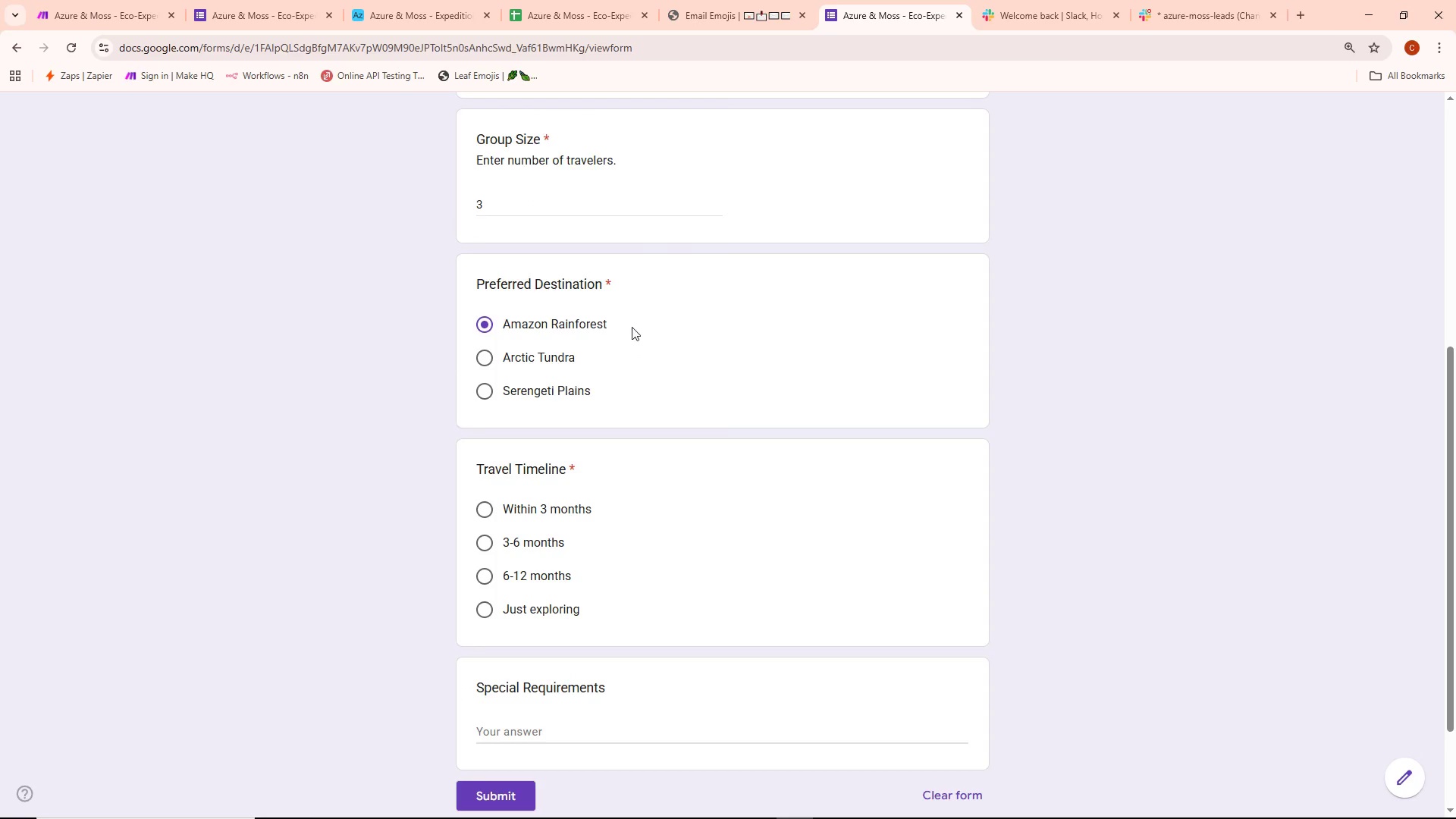 
left_click([394, 0])
 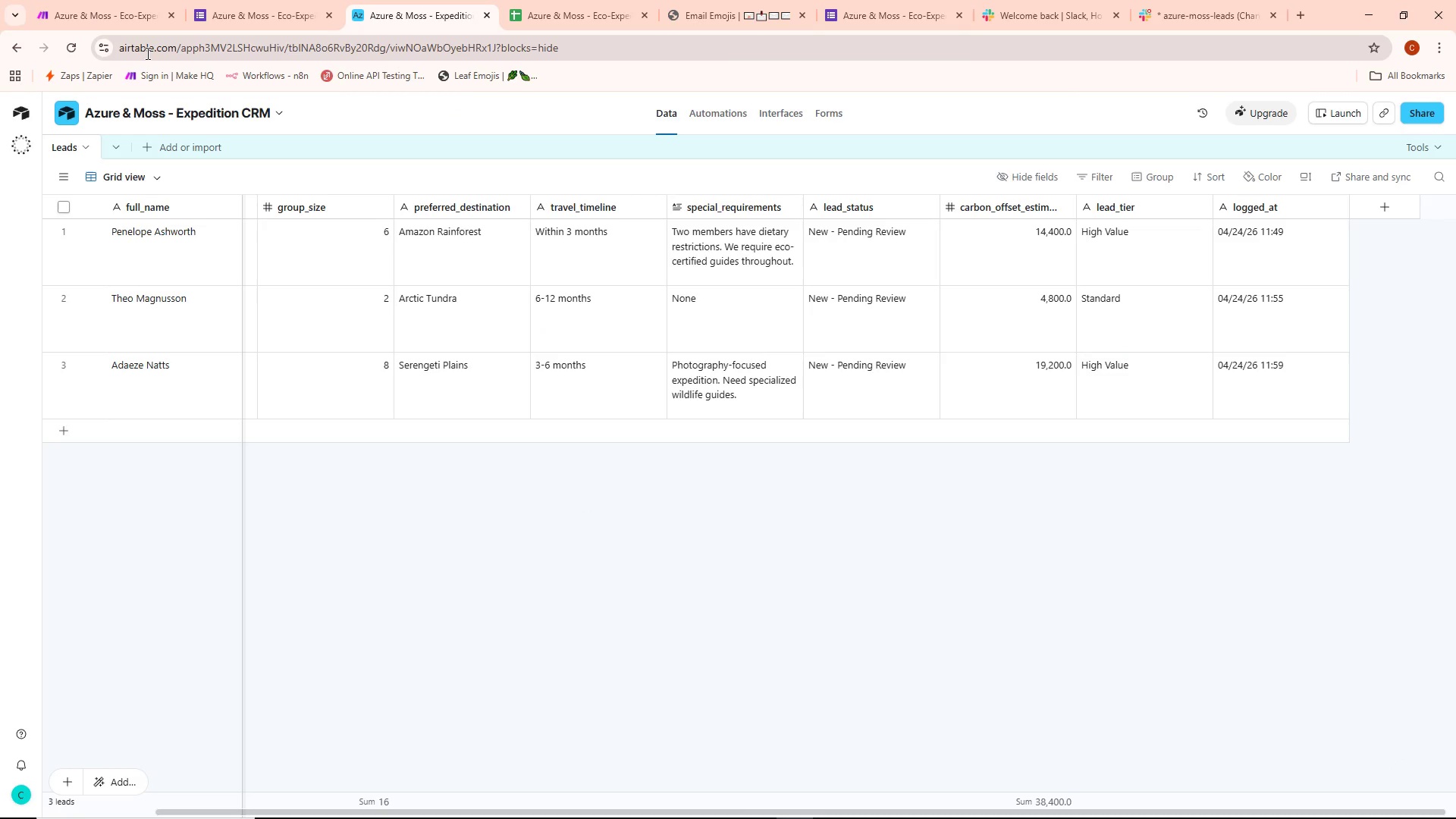 
left_click([104, 44])
 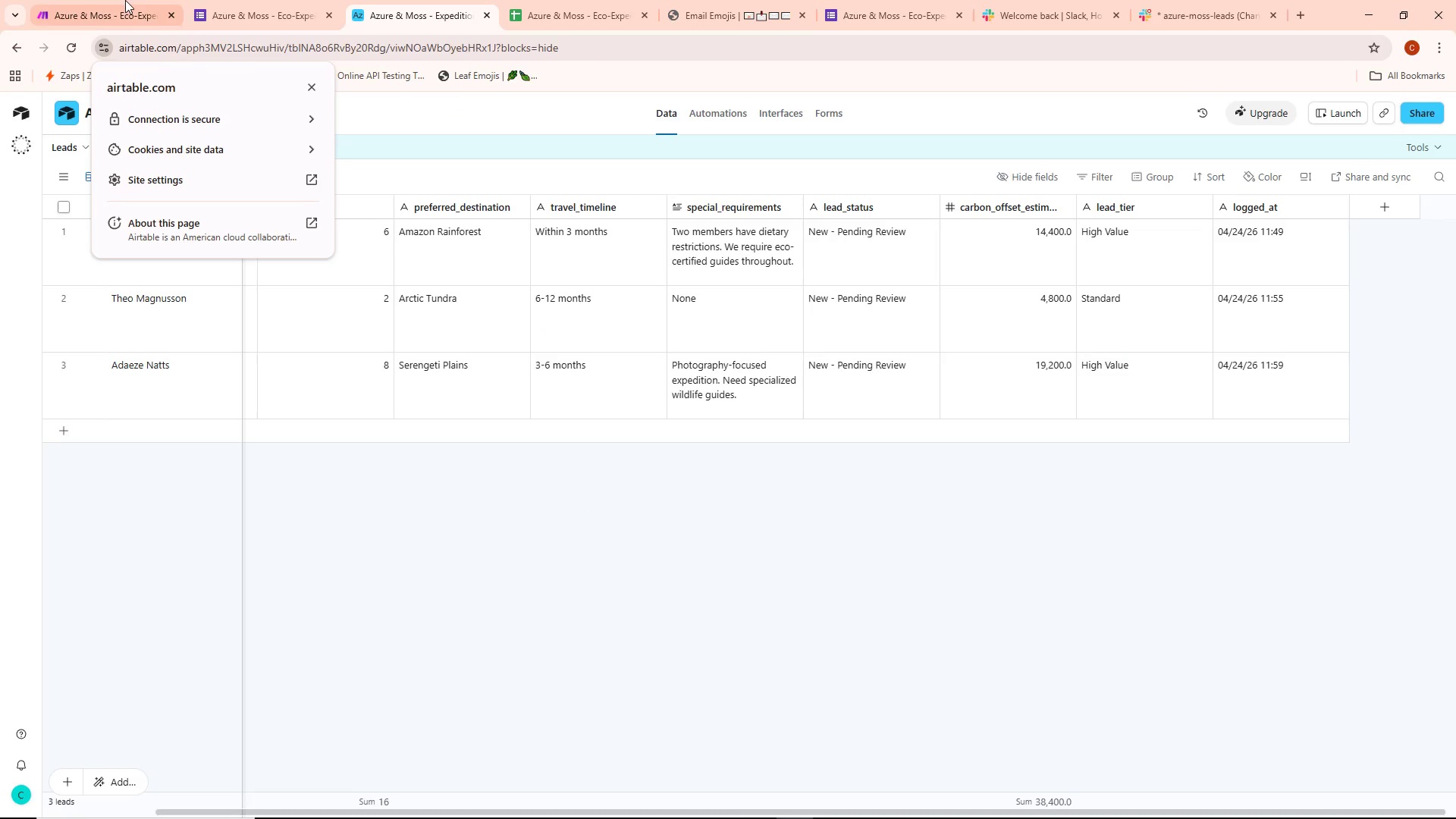 
left_click([125, 0])
 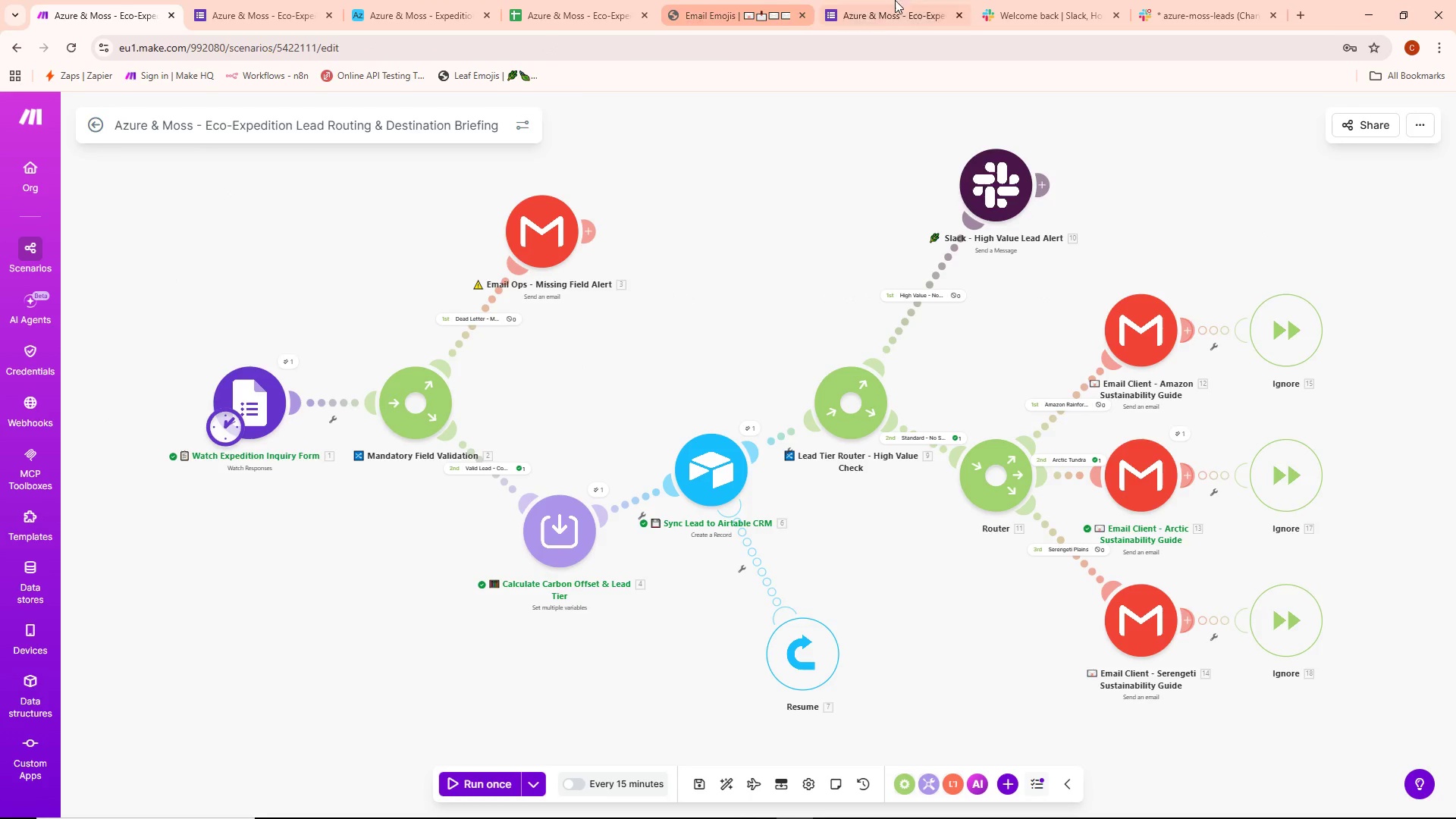 
left_click([910, 0])
 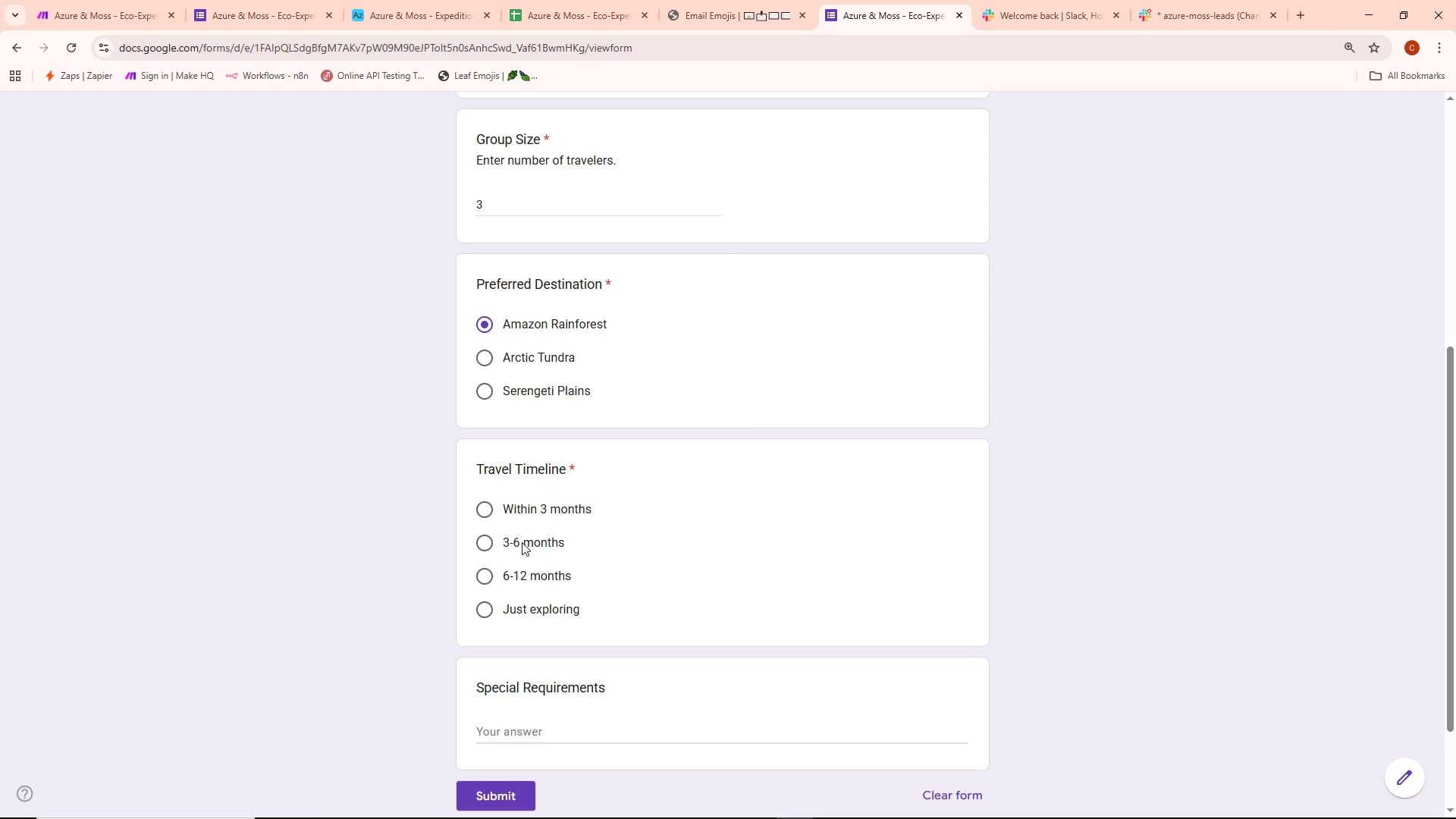 
wait(6.34)
 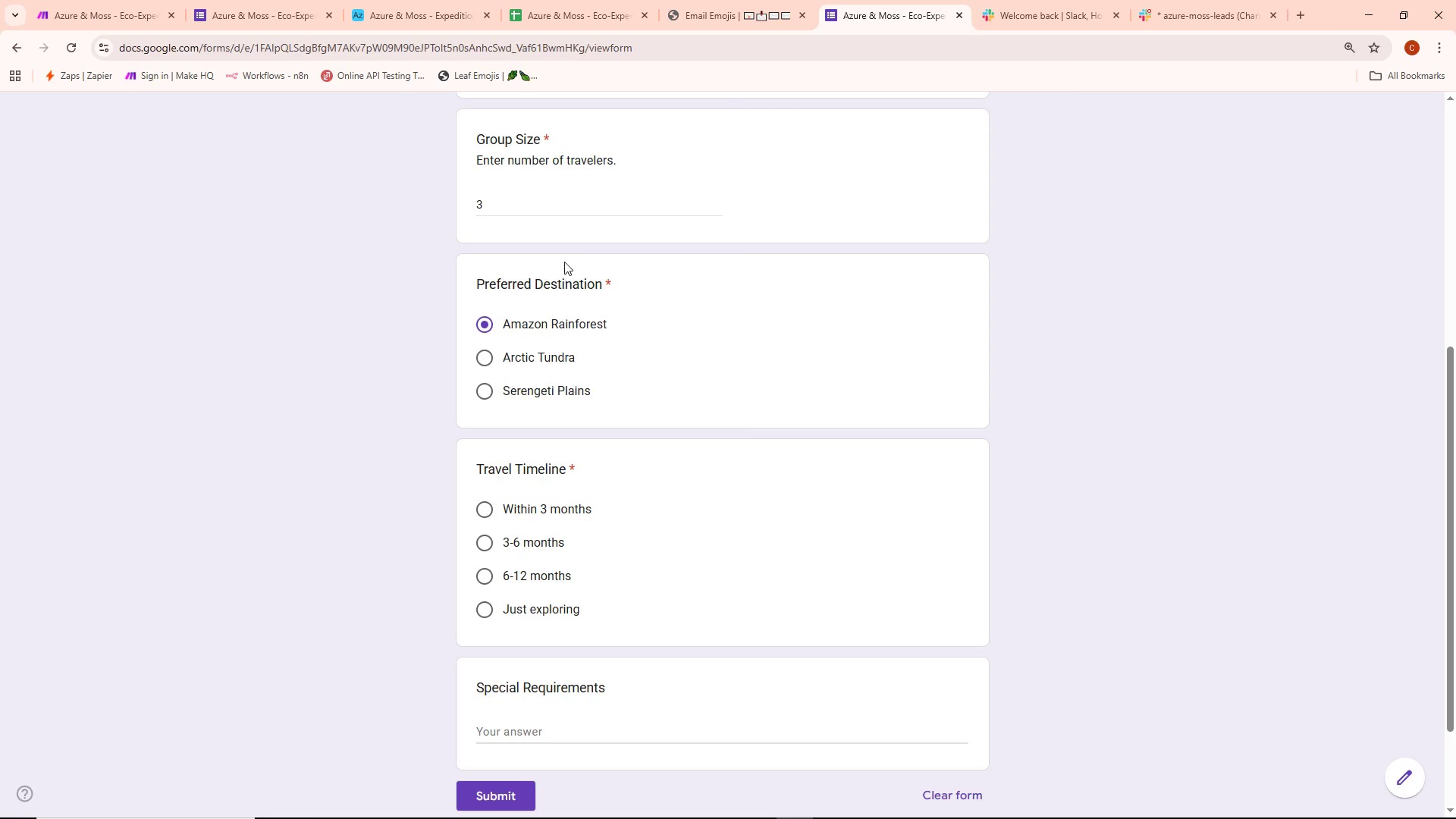 
double_click([483, 601])
 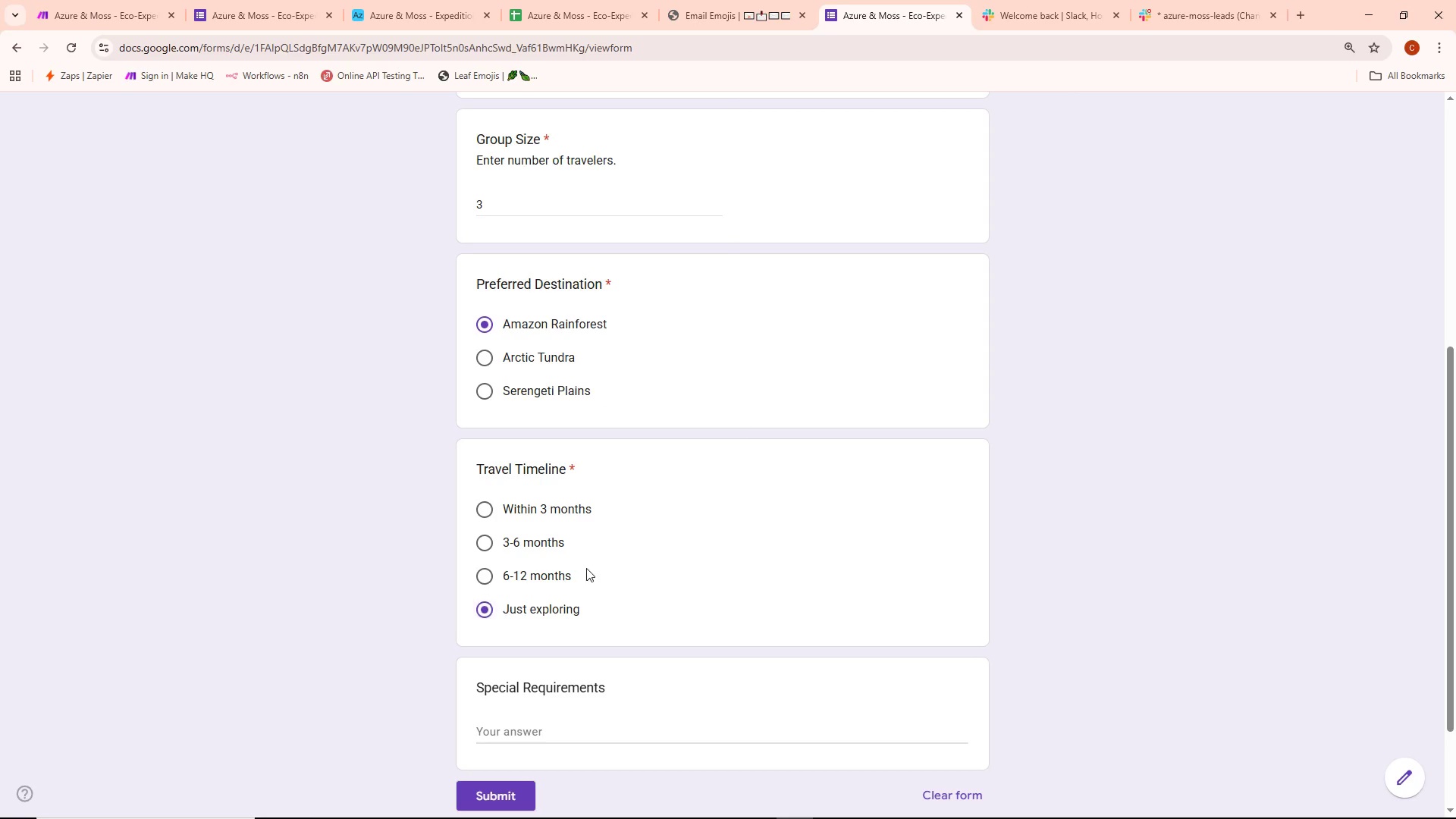 
scroll: coordinate [639, 531], scroll_direction: down, amount: 2.0
 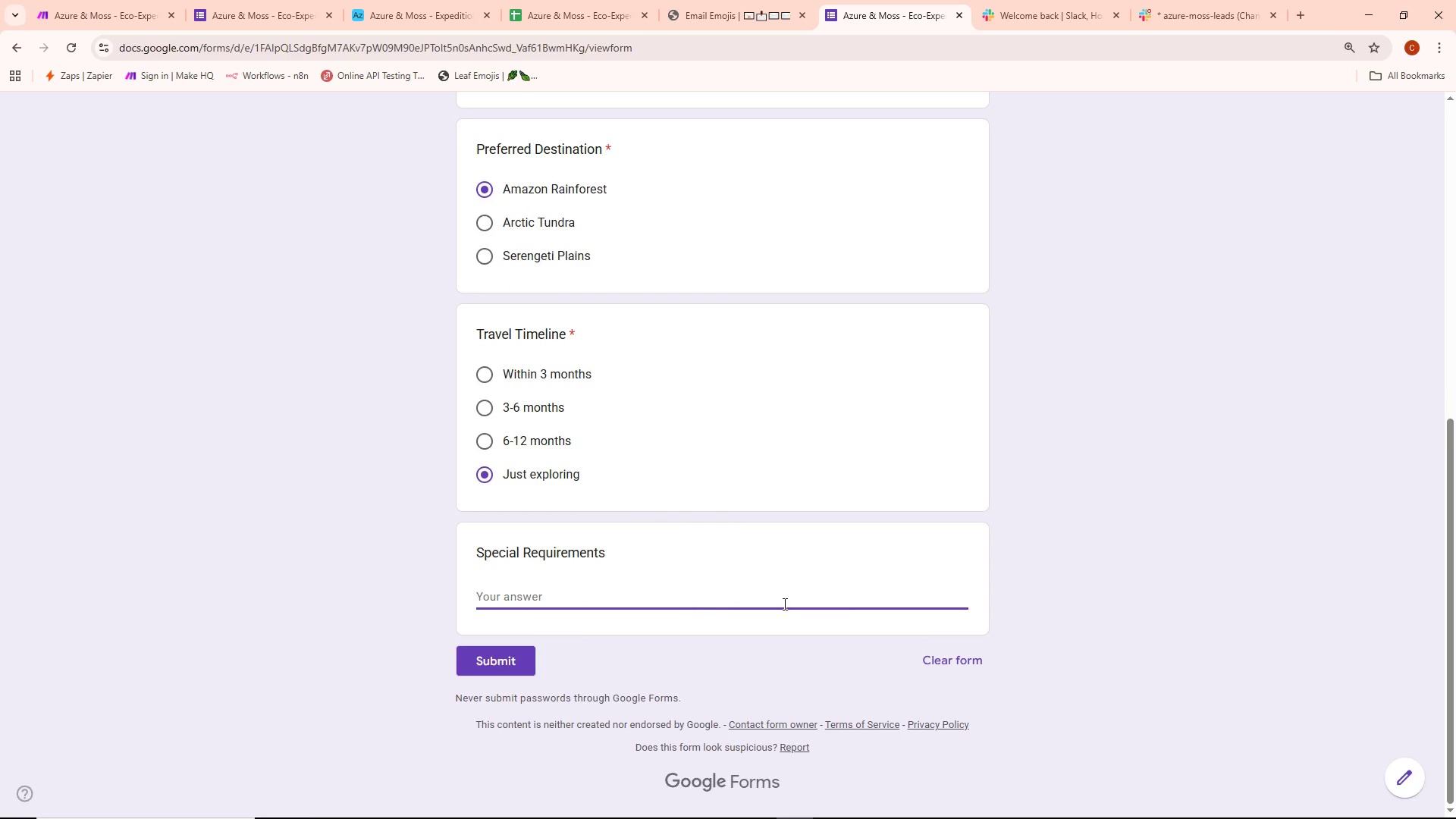 
type(None)
 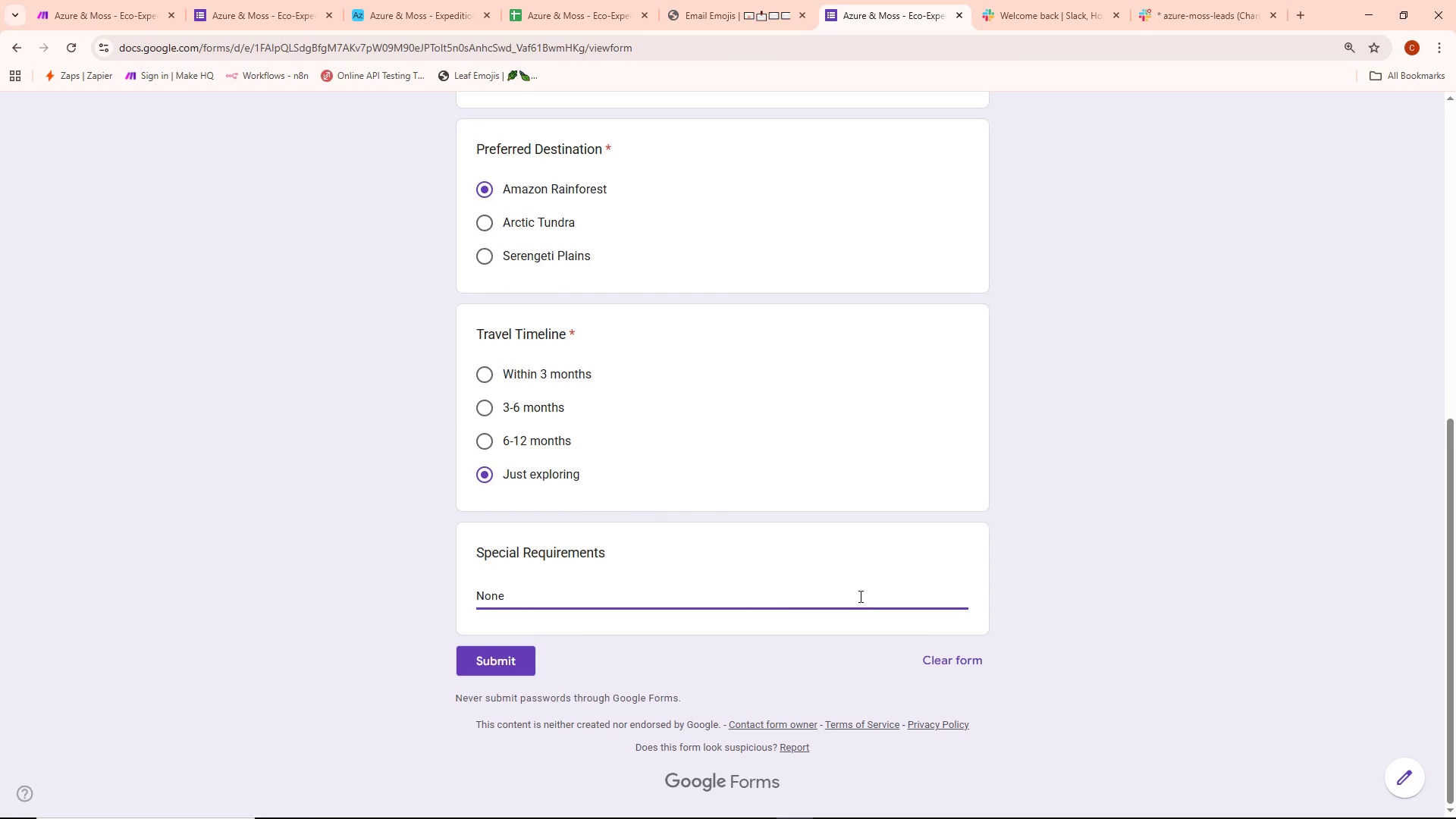 
scroll: coordinate [859, 596], scroll_direction: up, amount: 4.0
 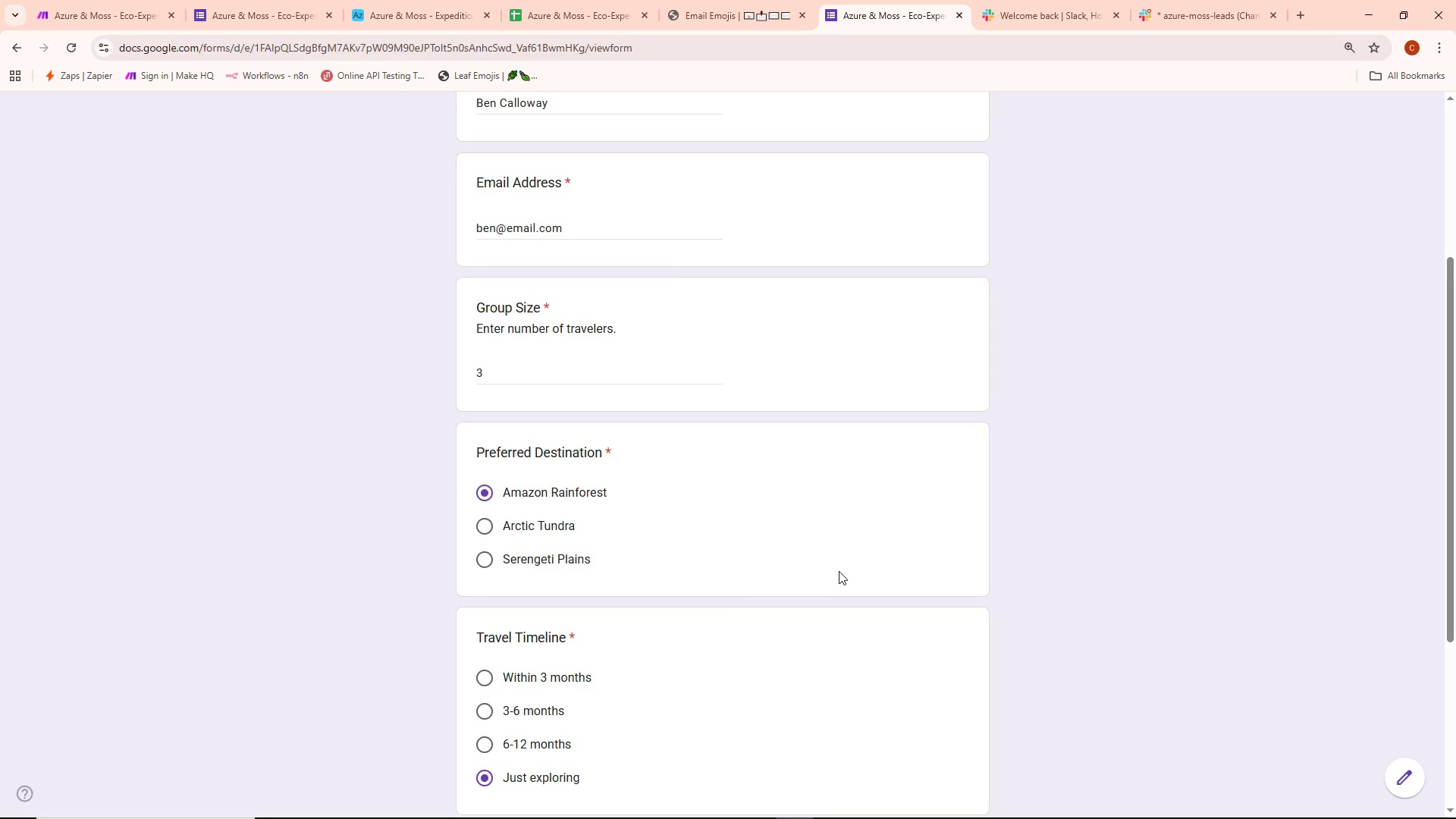 
wait(10.51)
 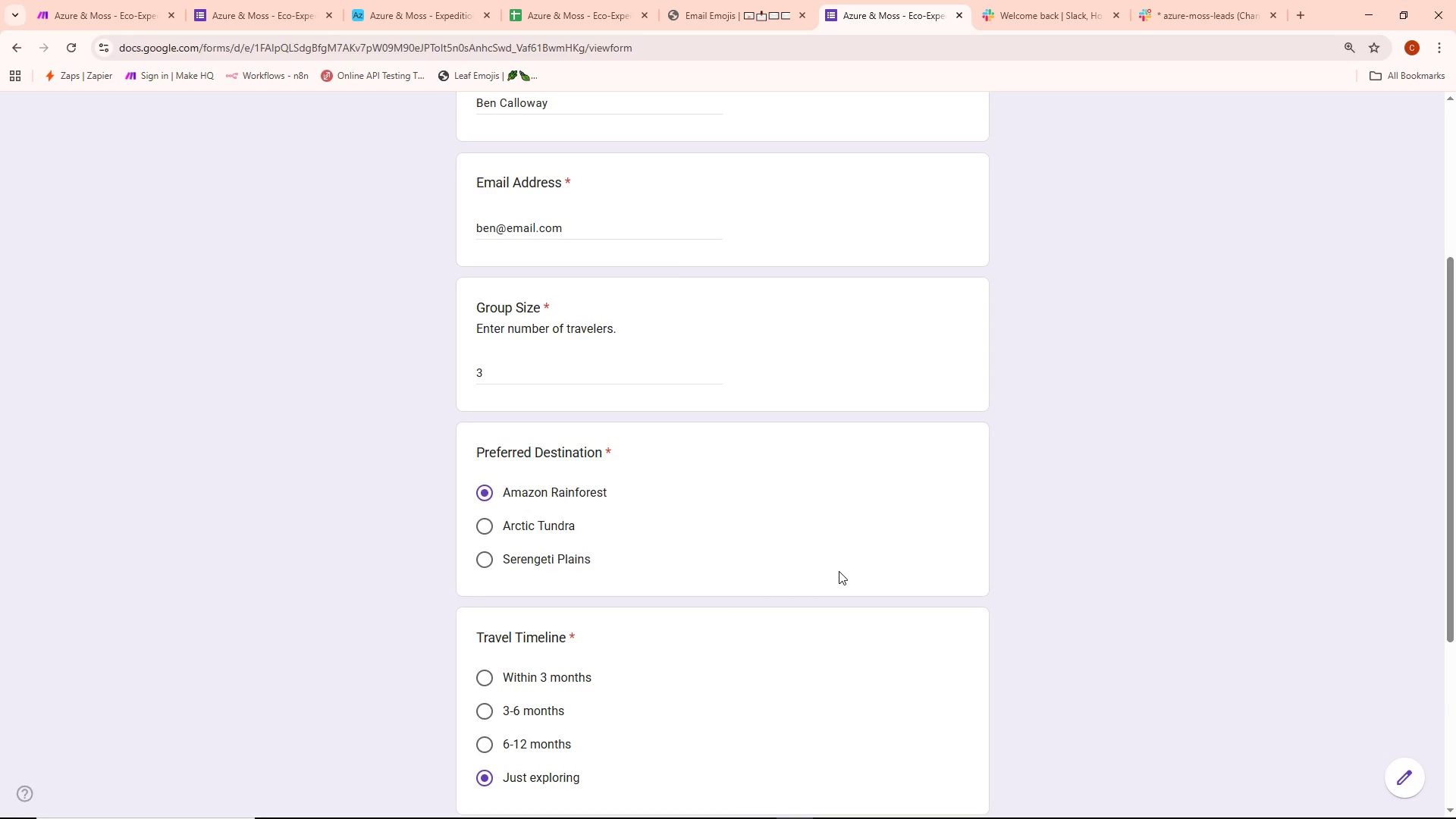 
scroll: coordinate [836, 582], scroll_direction: up, amount: 6.0
 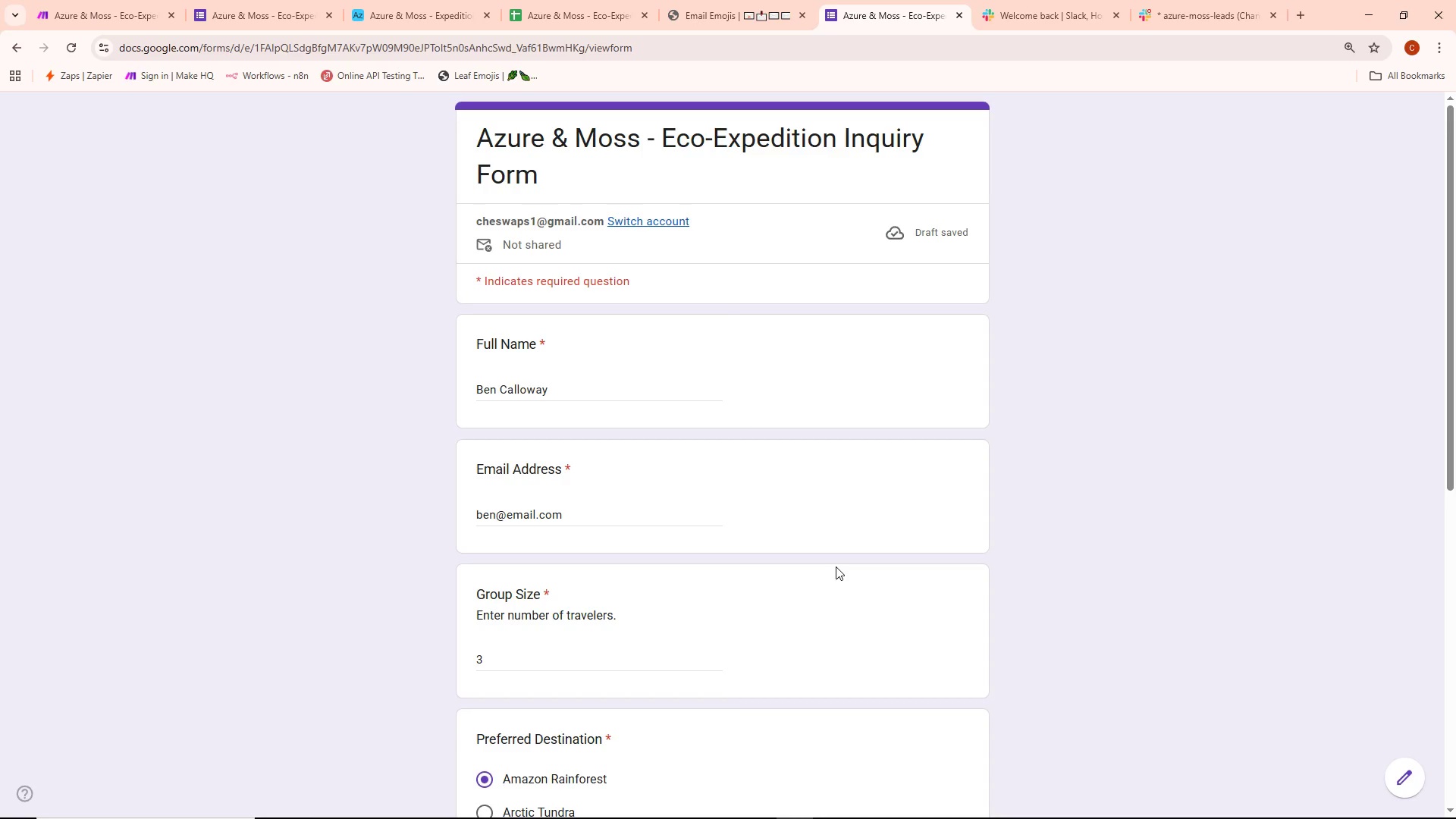 
wait(24.07)
 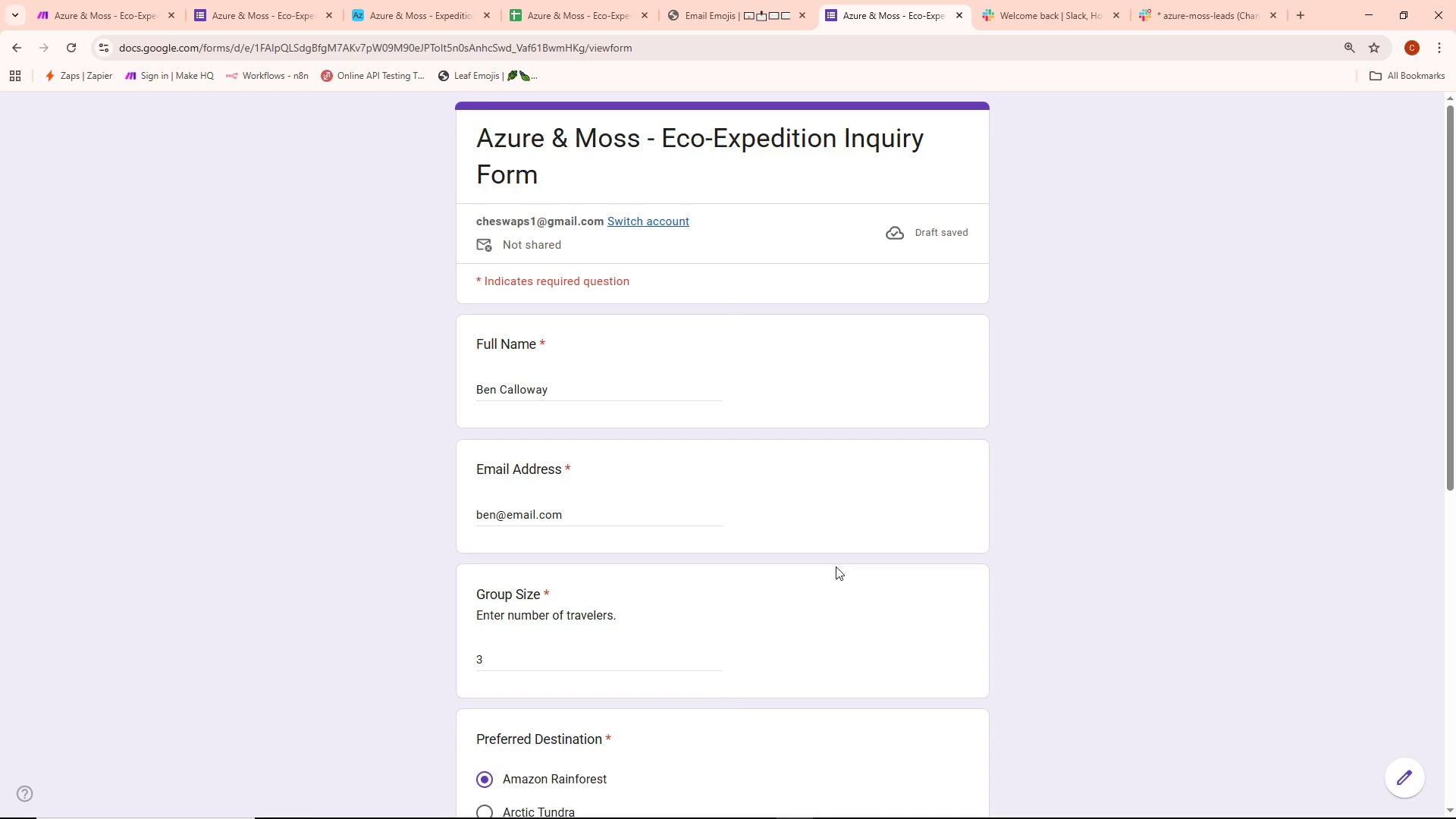 
key(Alt+AltLeft)
 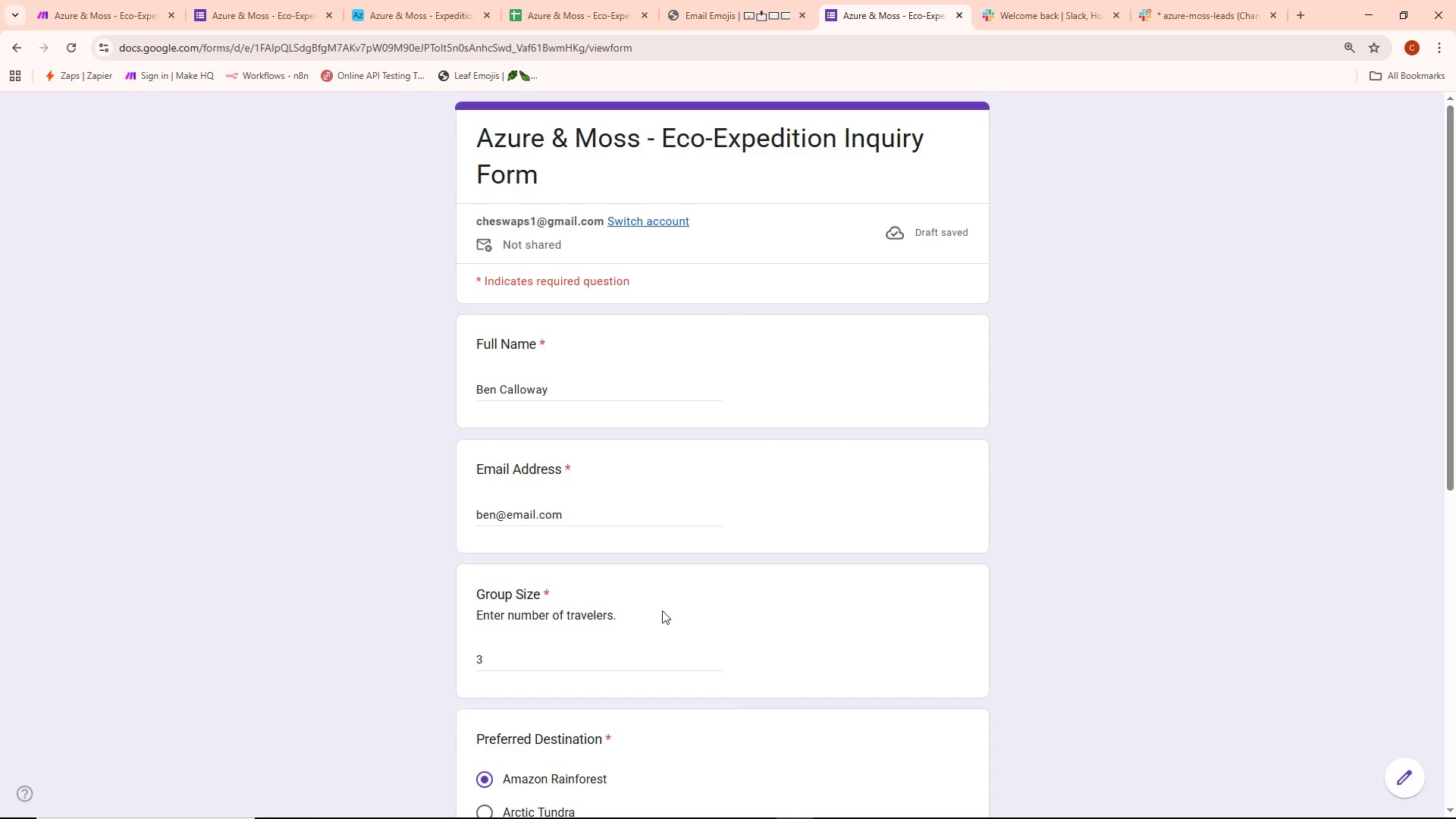 
key(Alt+Tab)